 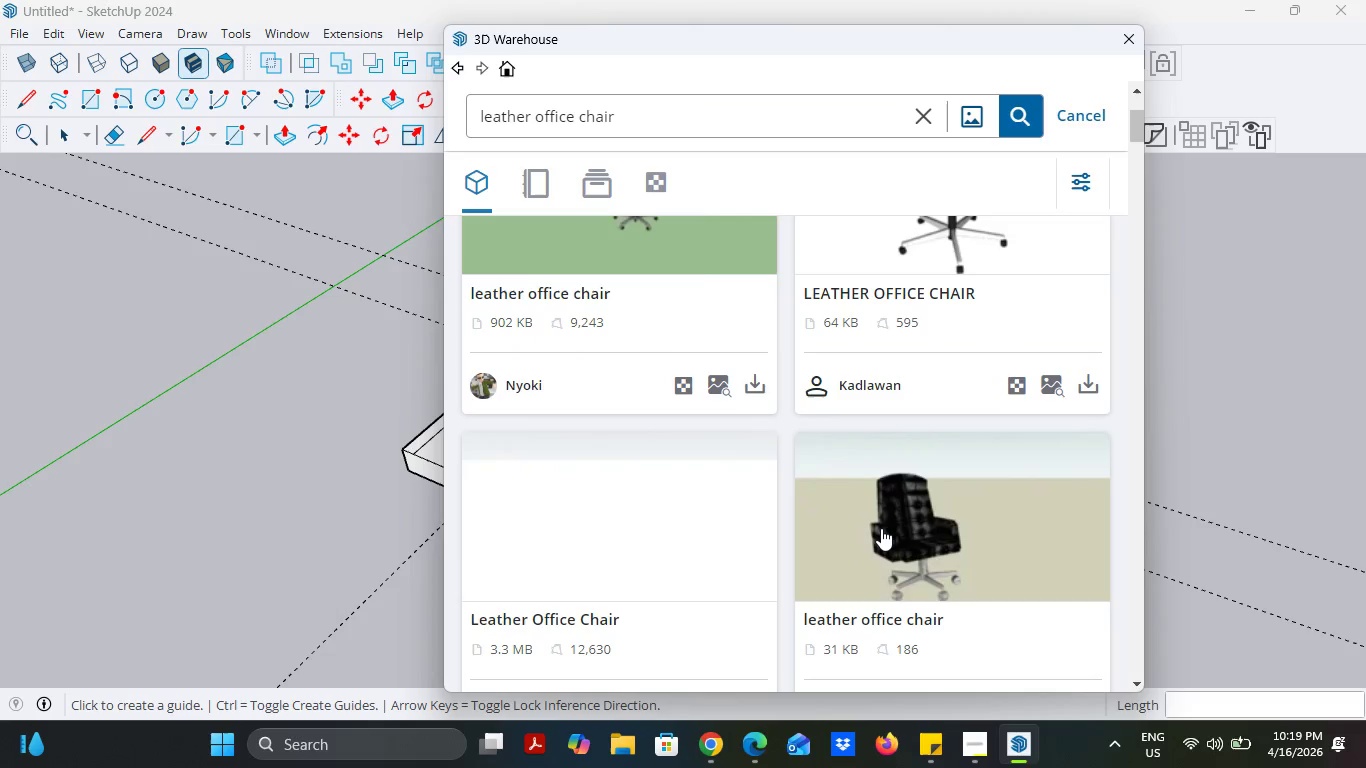 
scroll: coordinate [881, 554], scroll_direction: down, amount: 2.0
 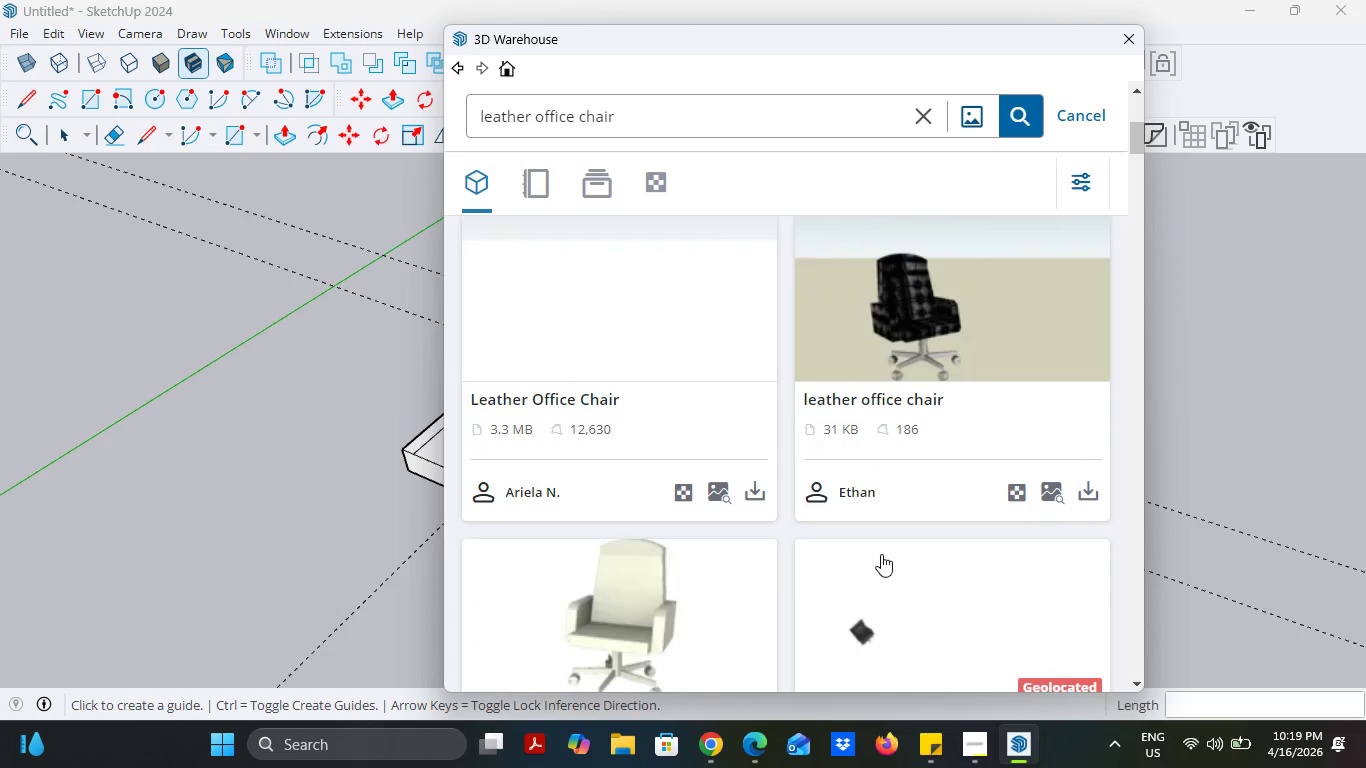 
scroll: coordinate [881, 554], scroll_direction: up, amount: 4.0
 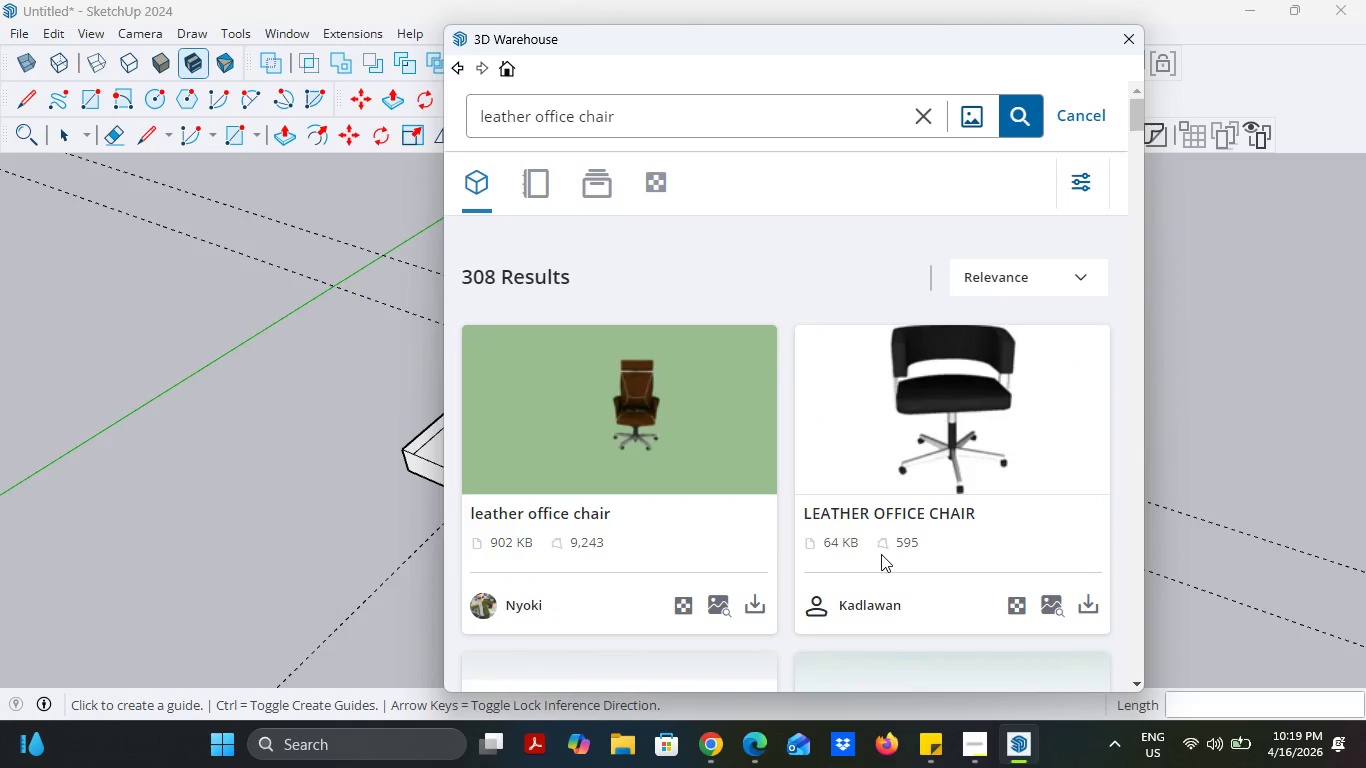 
scroll: coordinate [881, 554], scroll_direction: down, amount: 5.0
 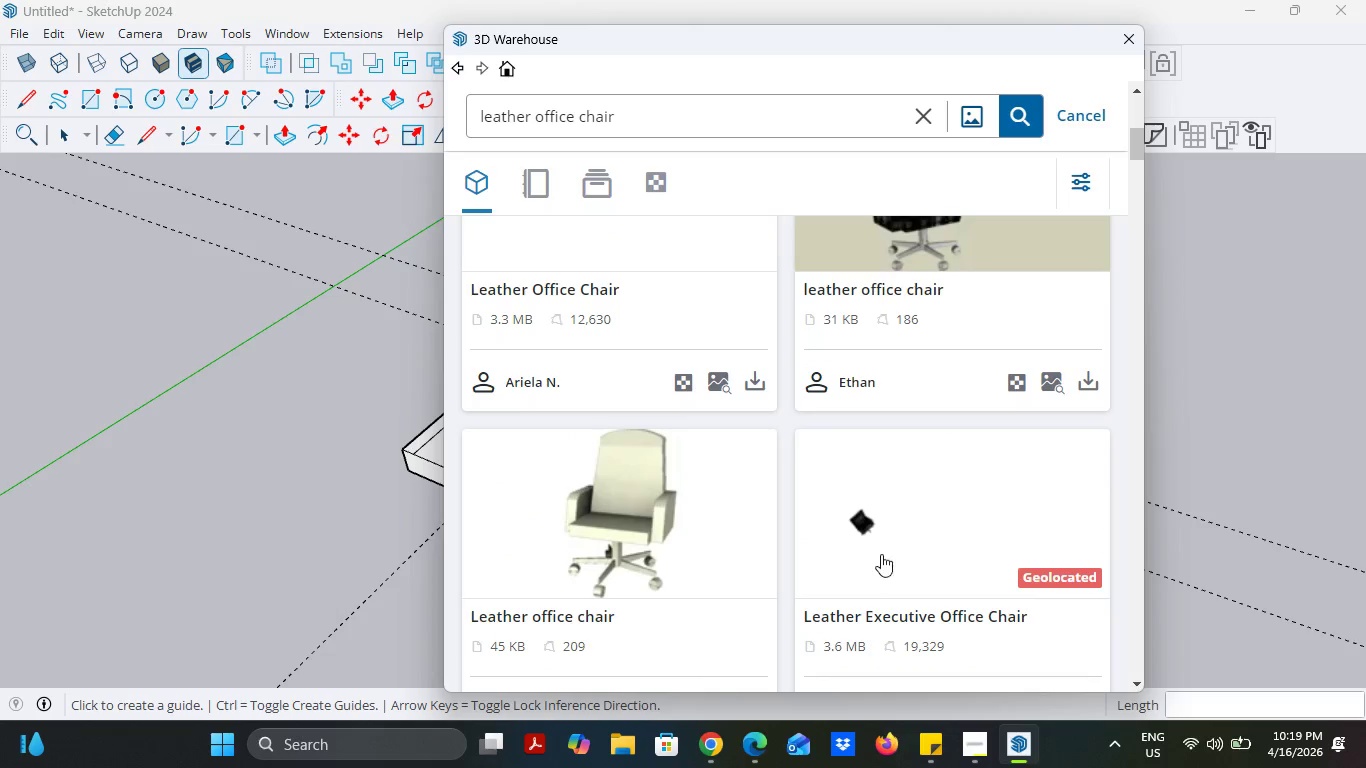 
scroll: coordinate [881, 554], scroll_direction: up, amount: 4.0
 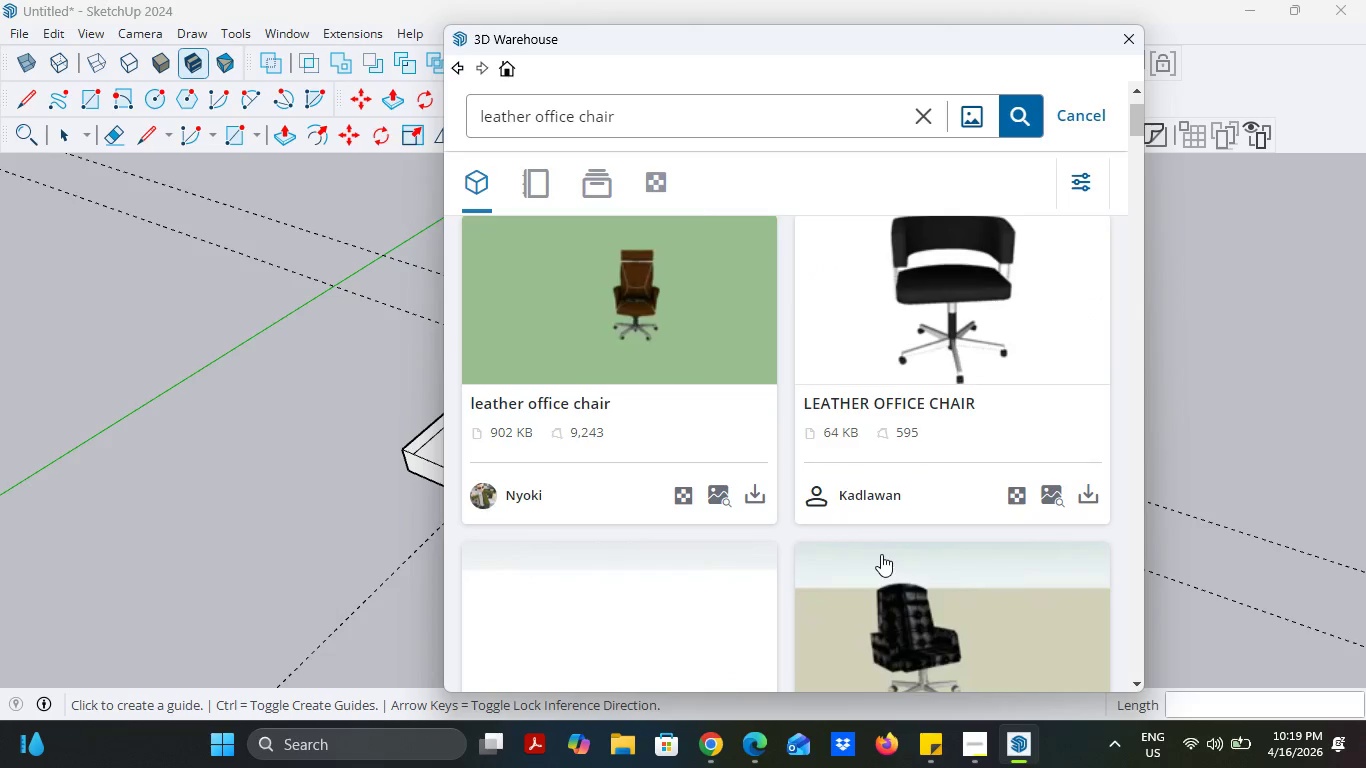 
scroll: coordinate [881, 554], scroll_direction: down, amount: 1.0
 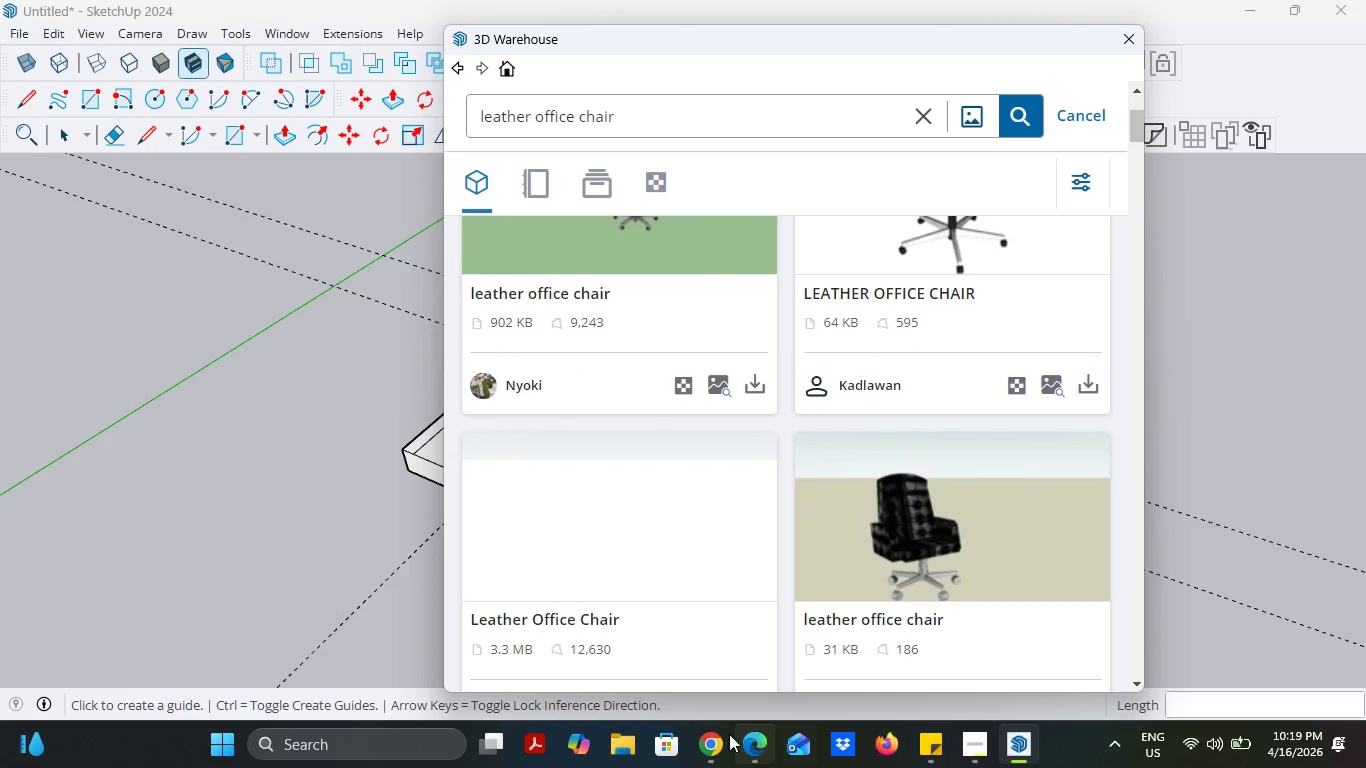 
left_click([706, 729])
 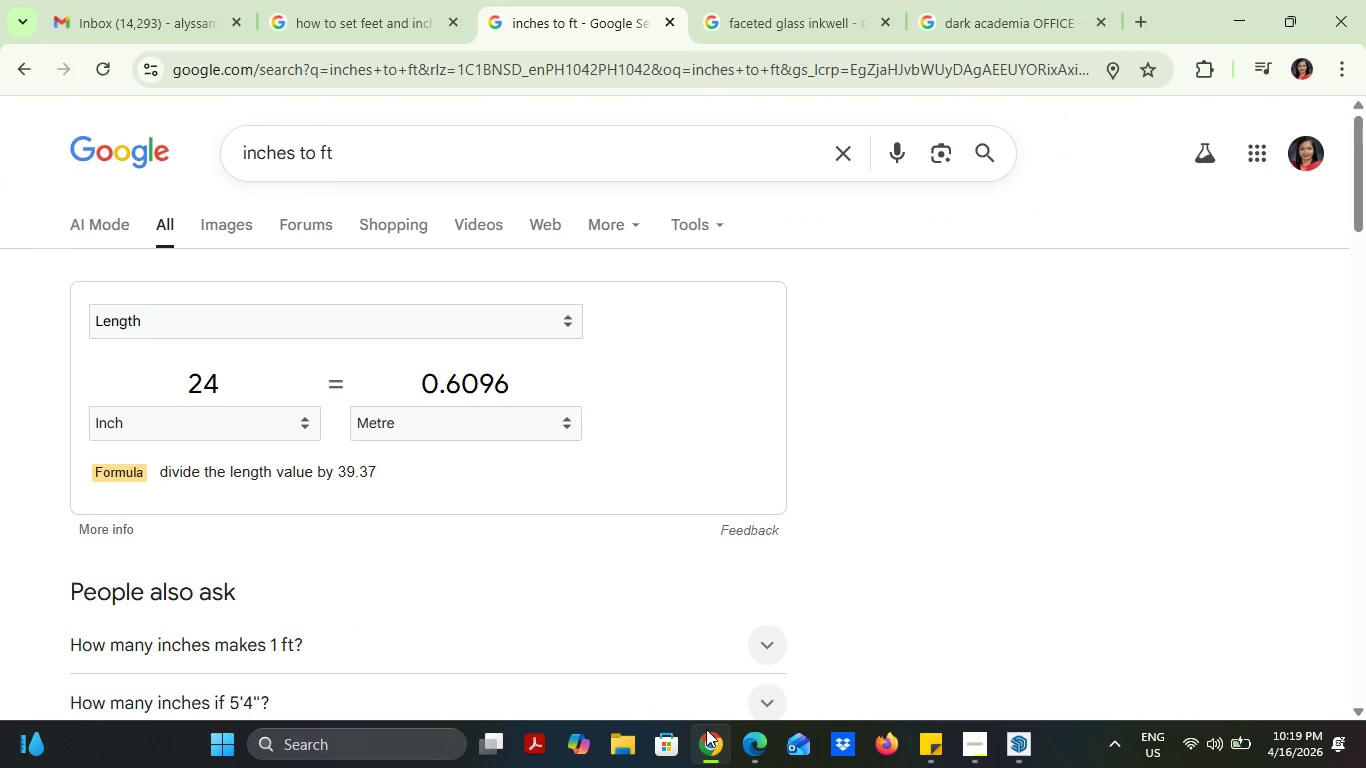 
left_click([706, 729])
 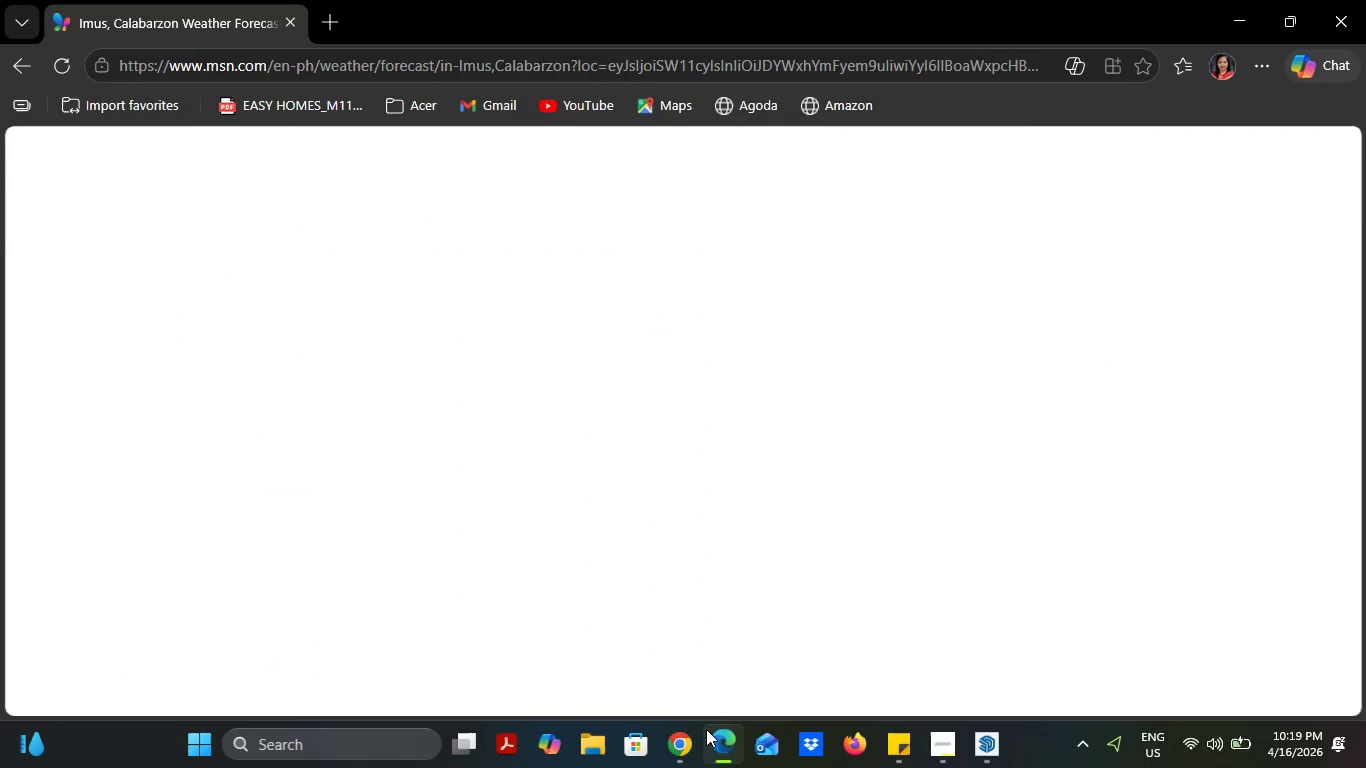 
left_click([706, 729])
 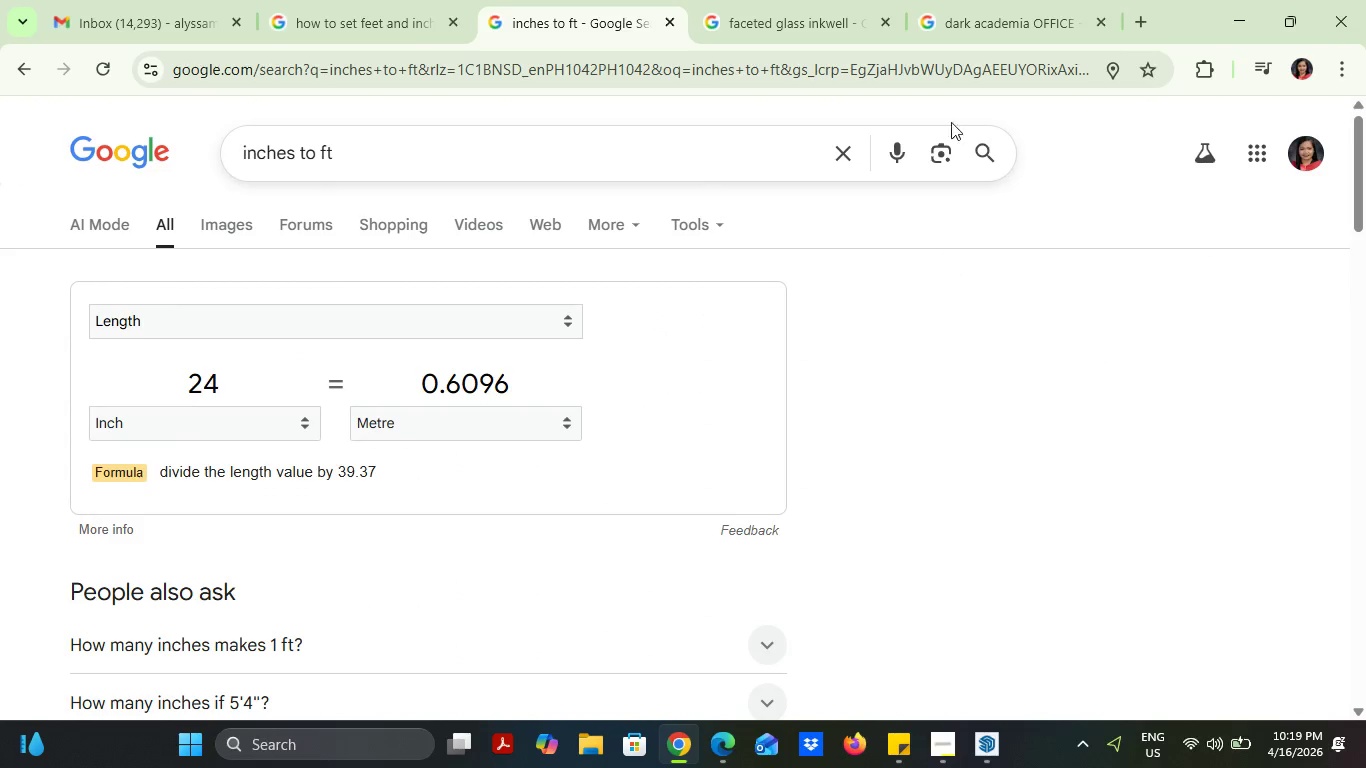 
left_click([987, 17])
 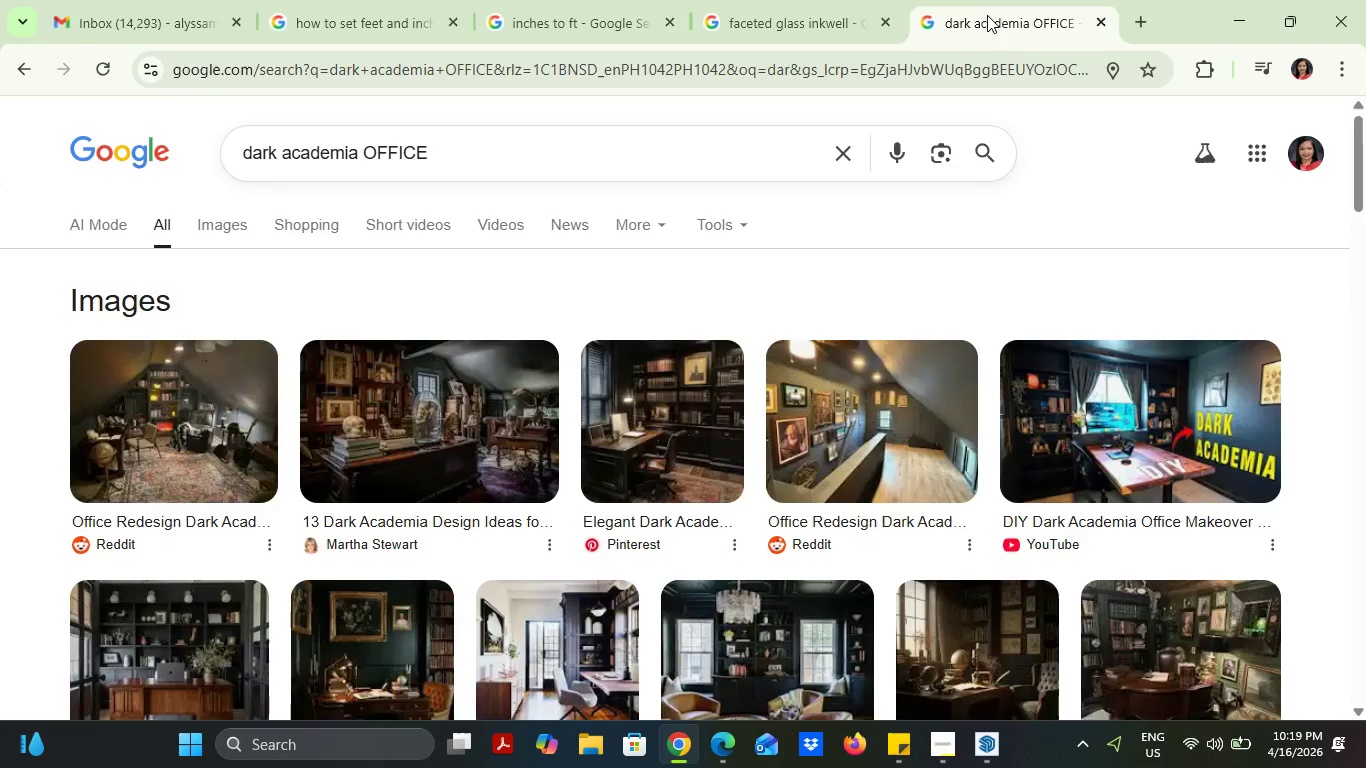 
key(Alt+AltLeft)
 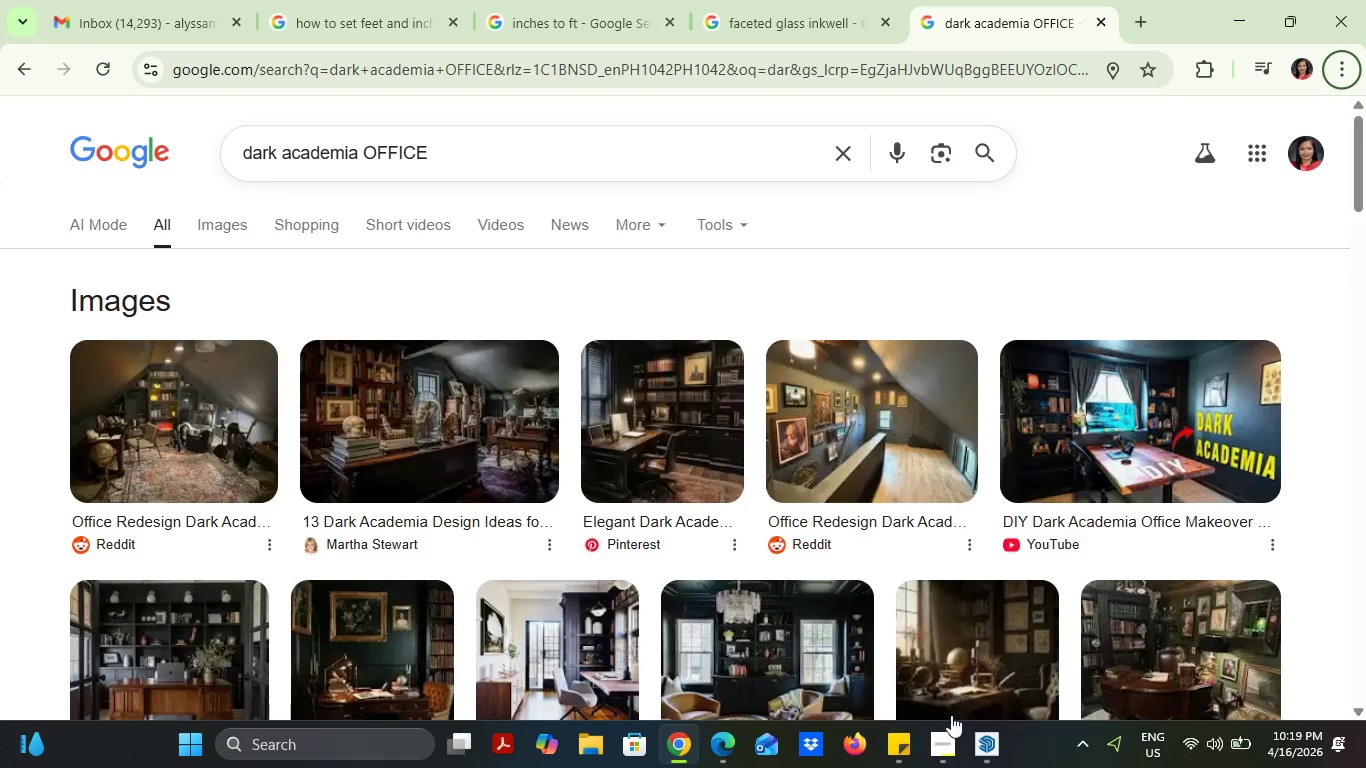 
left_click([946, 724])